 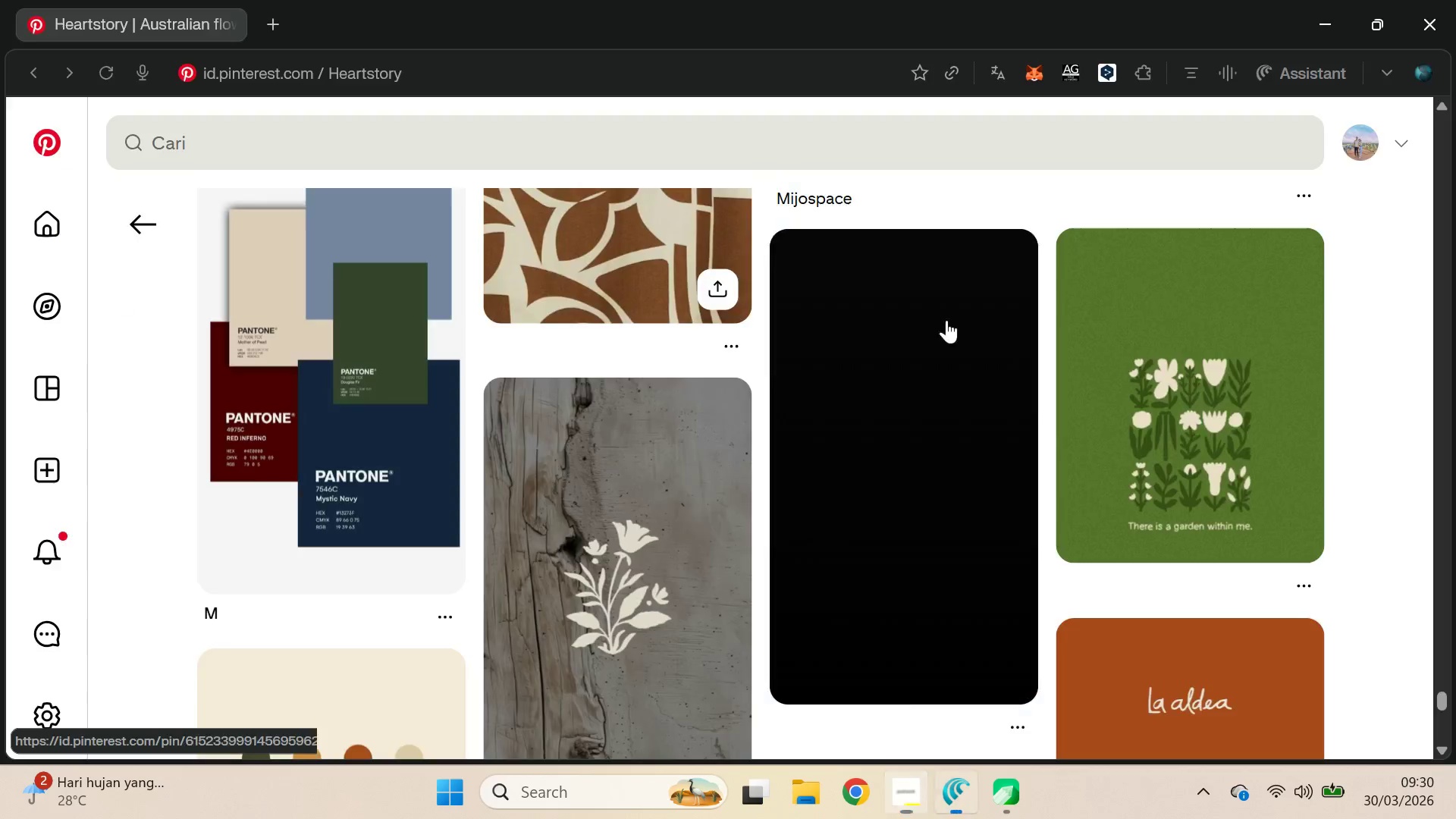 
left_click([249, 116])
 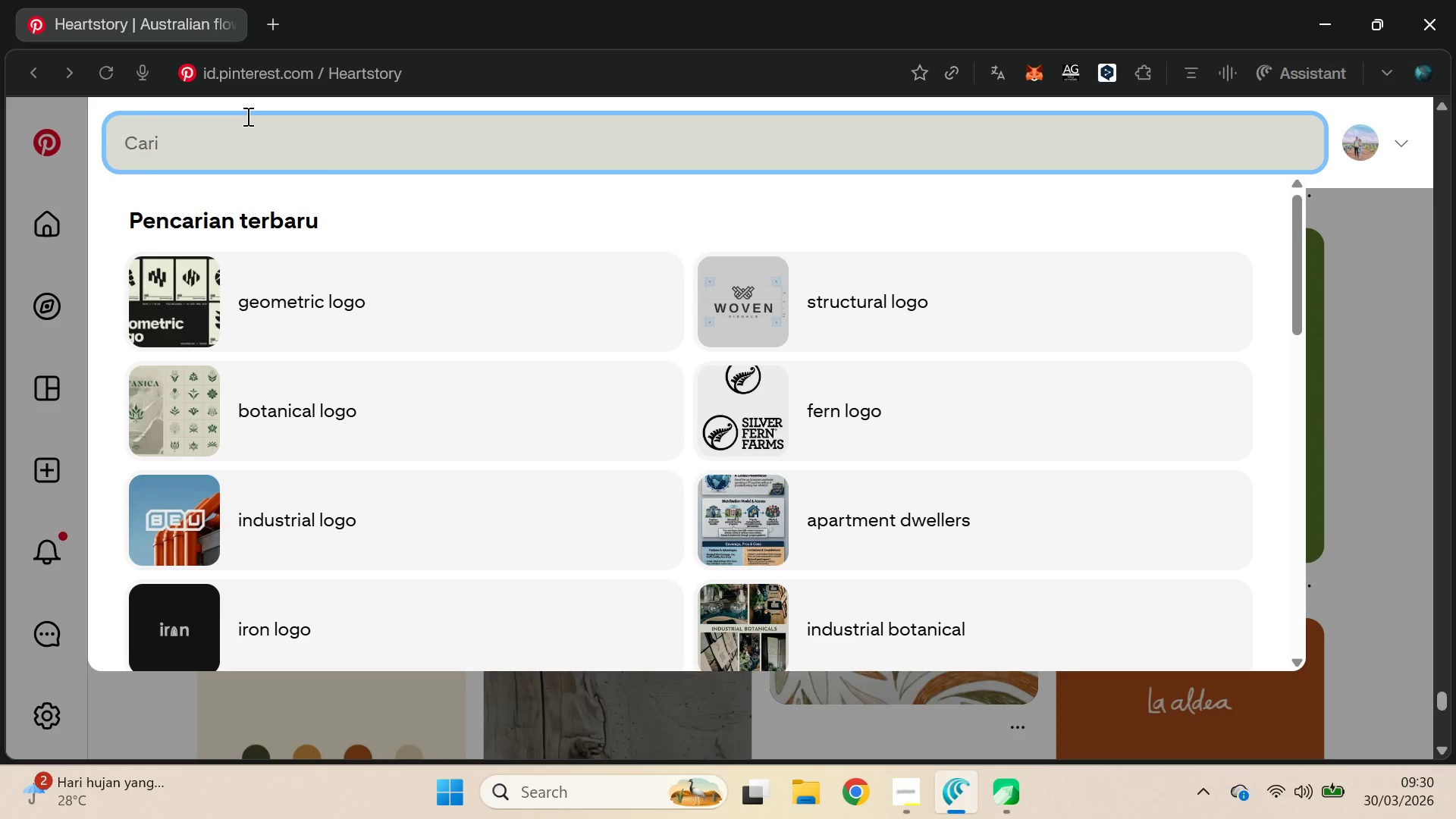 
type(urban loo )
key(Backspace)
key(Backspace)
type(go )
key(Backspace)
 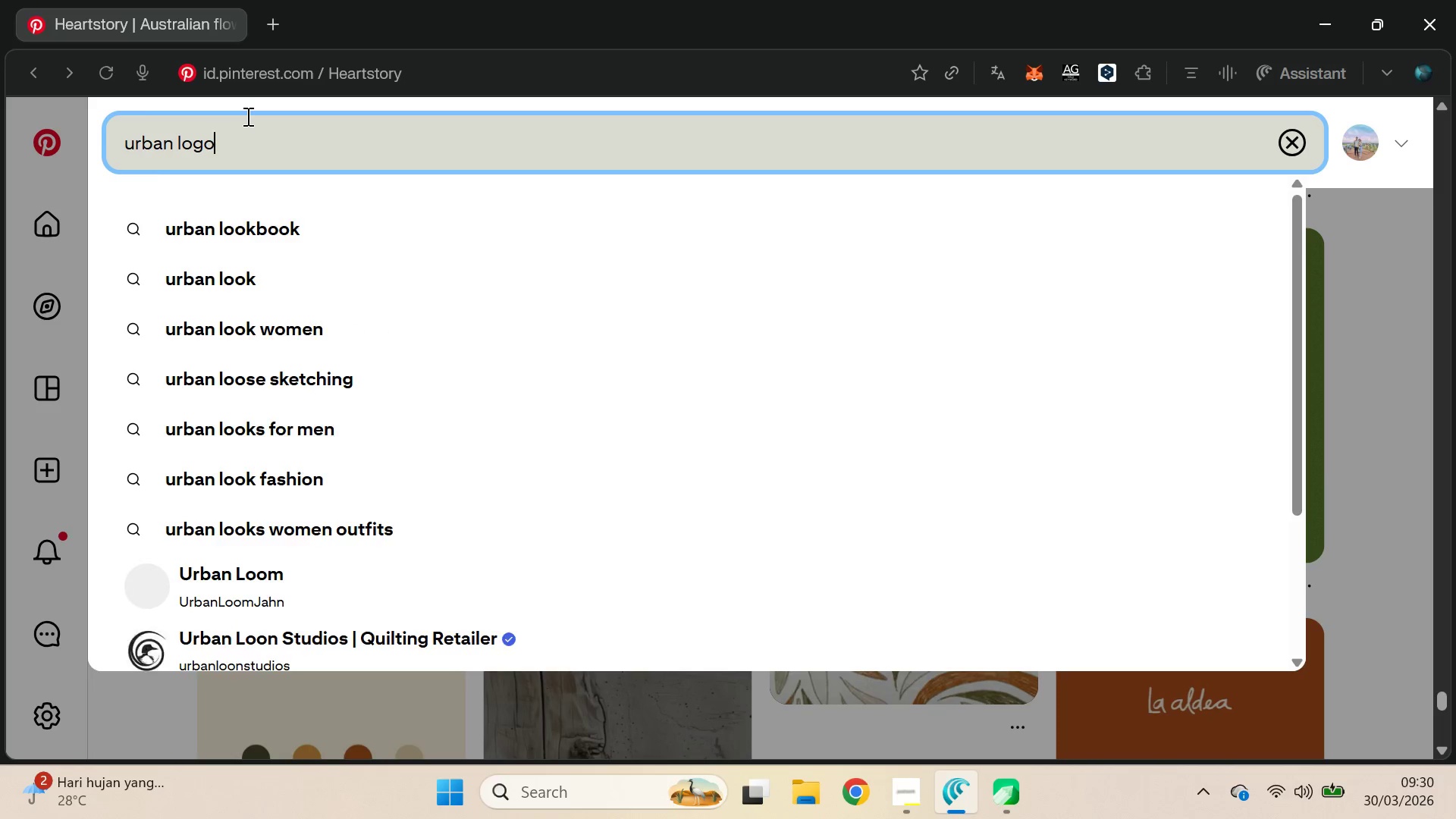 
key(Enter)
 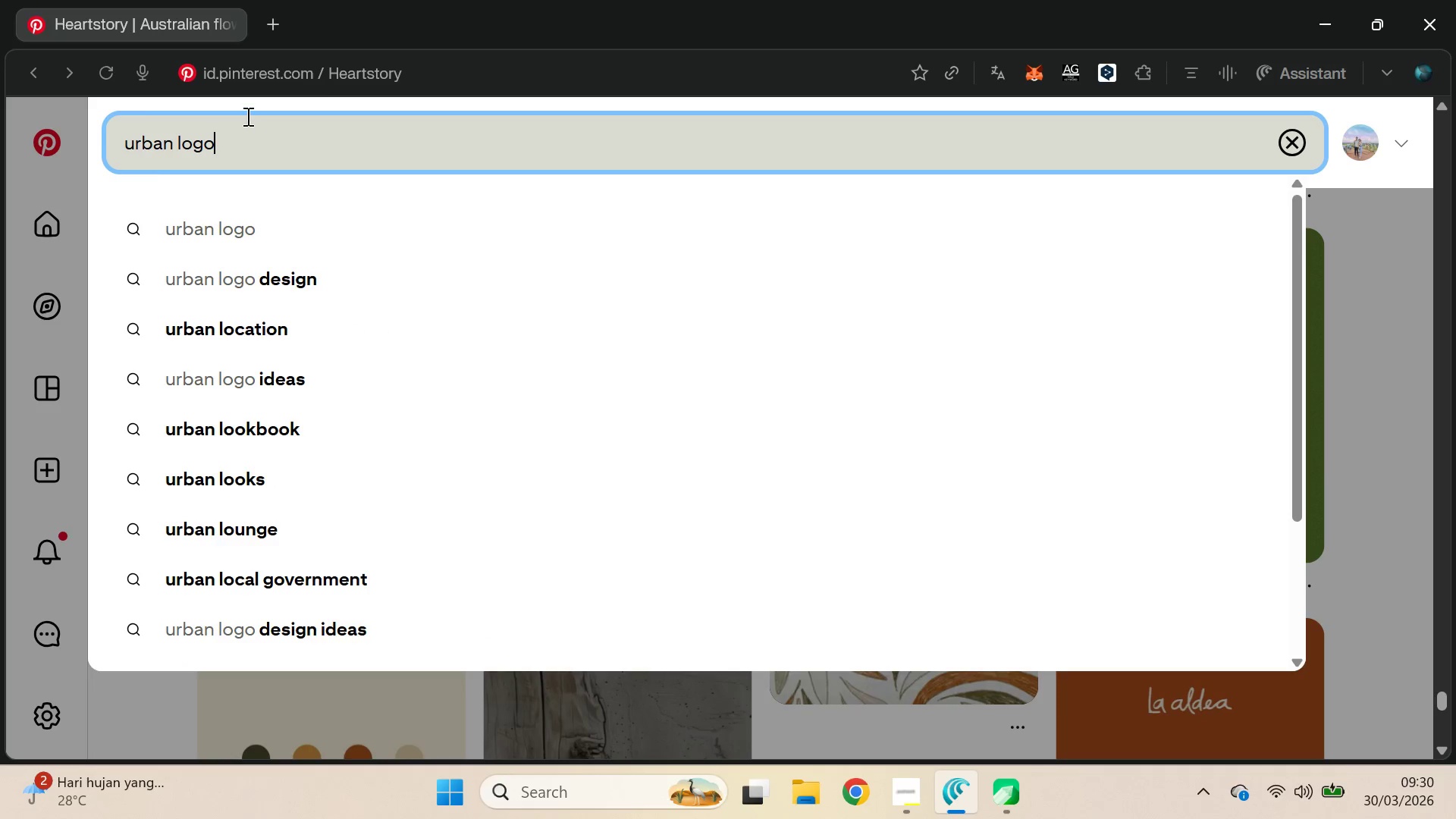 
key(Enter)
 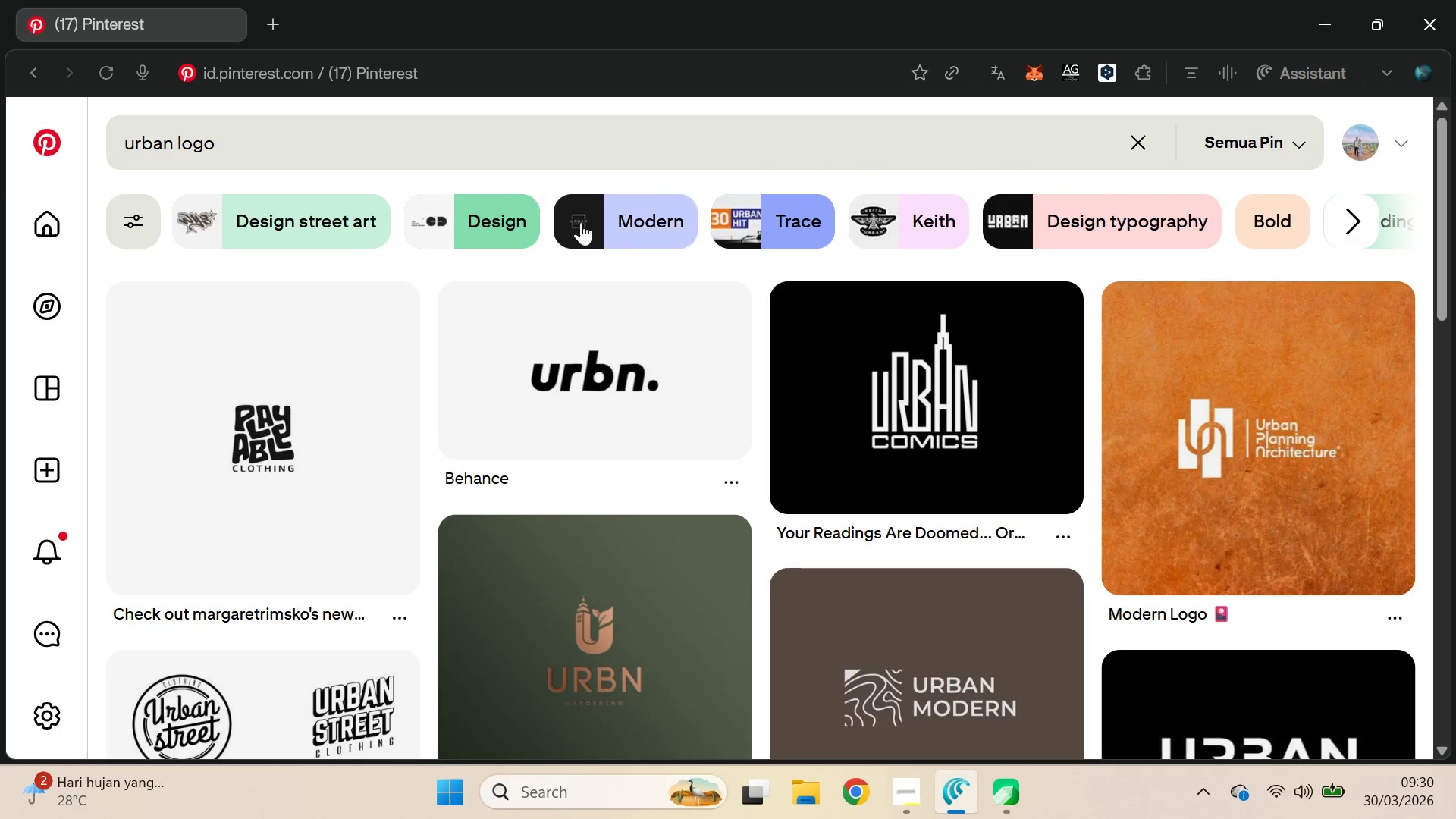 
left_click_drag(start_coordinate=[1439, 229], to_coordinate=[1455, 544])
 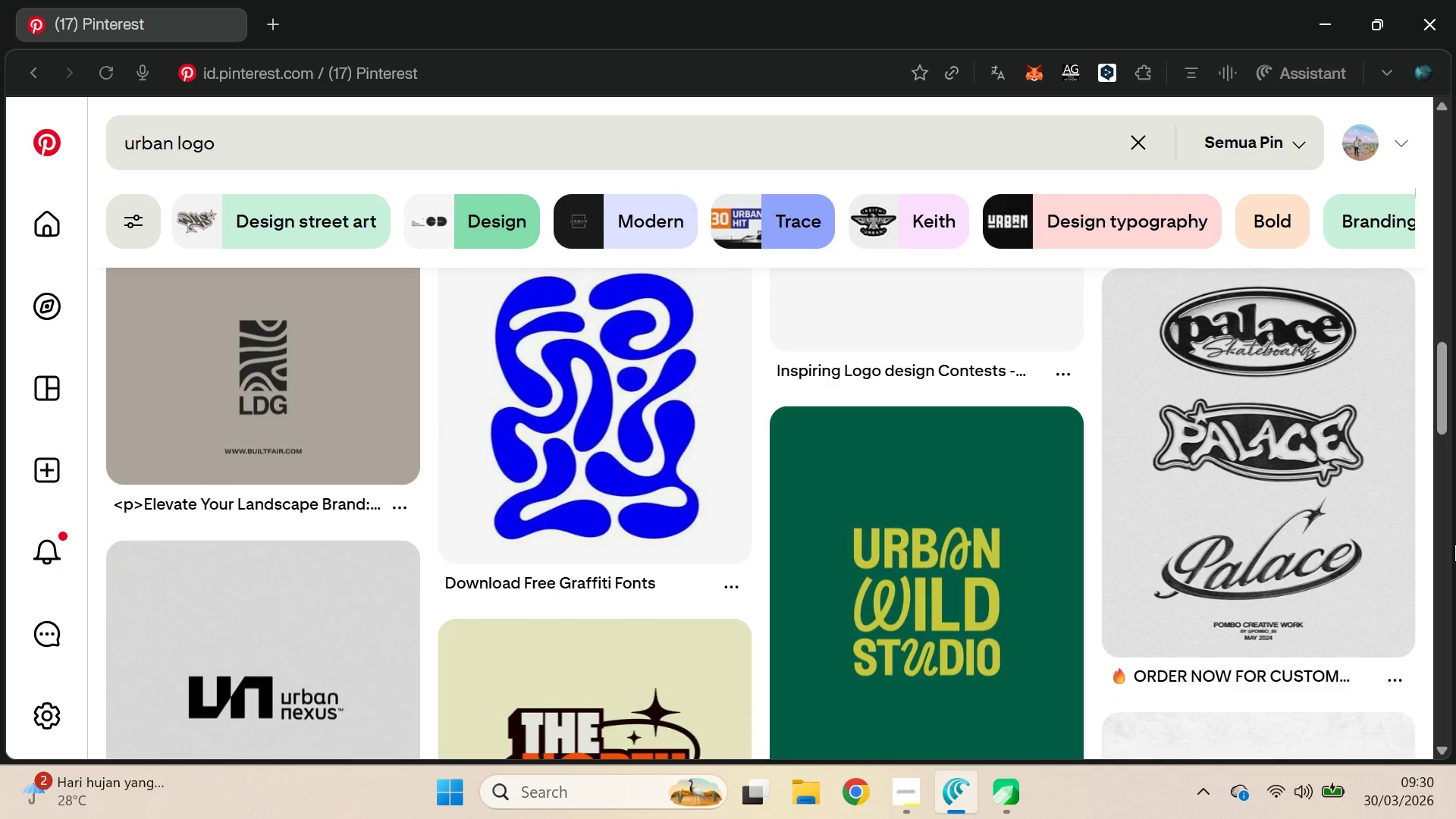 
key(Alt+AltLeft)
 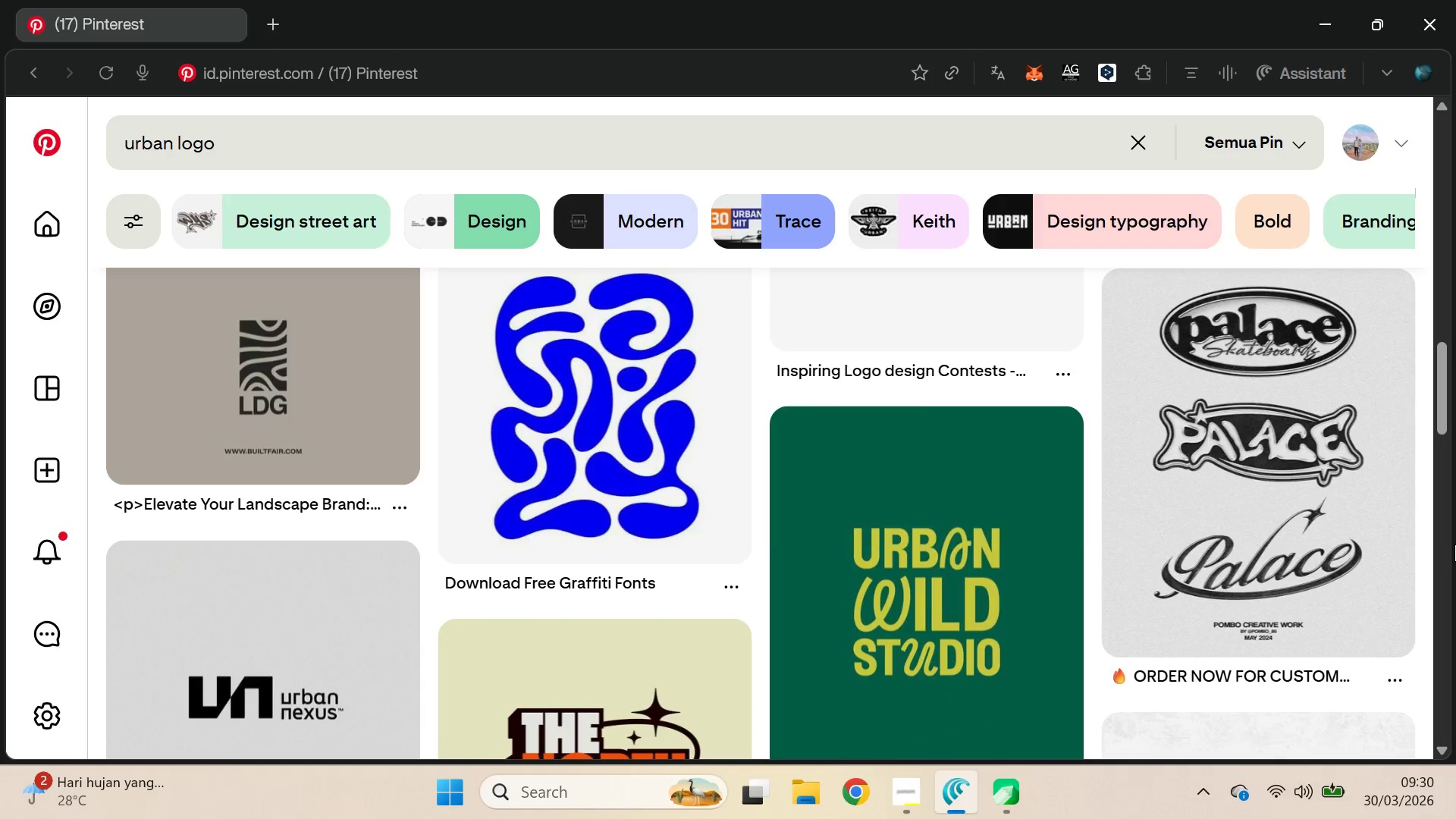 
key(Alt+Tab)